 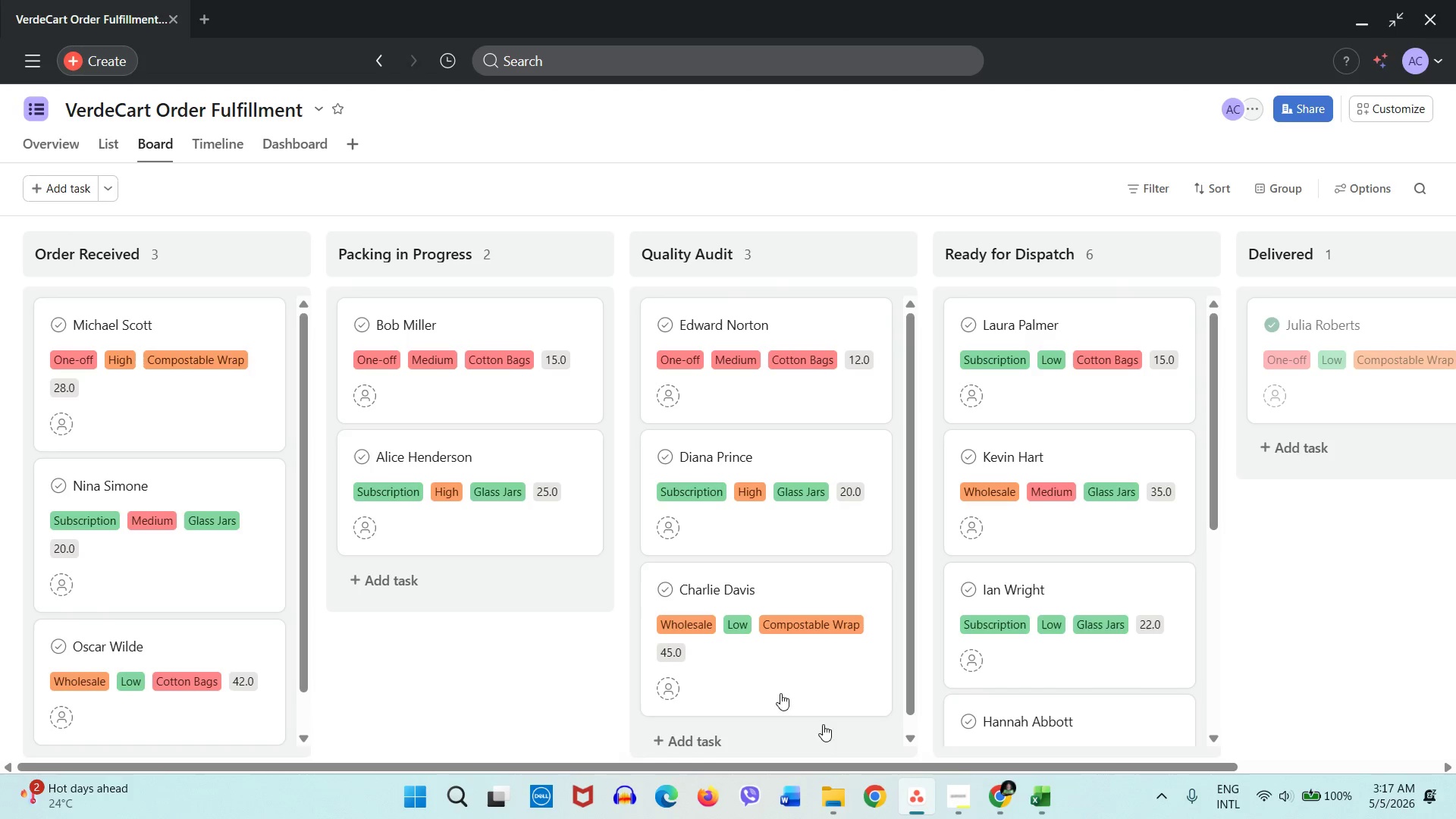 
left_click([56, 148])
 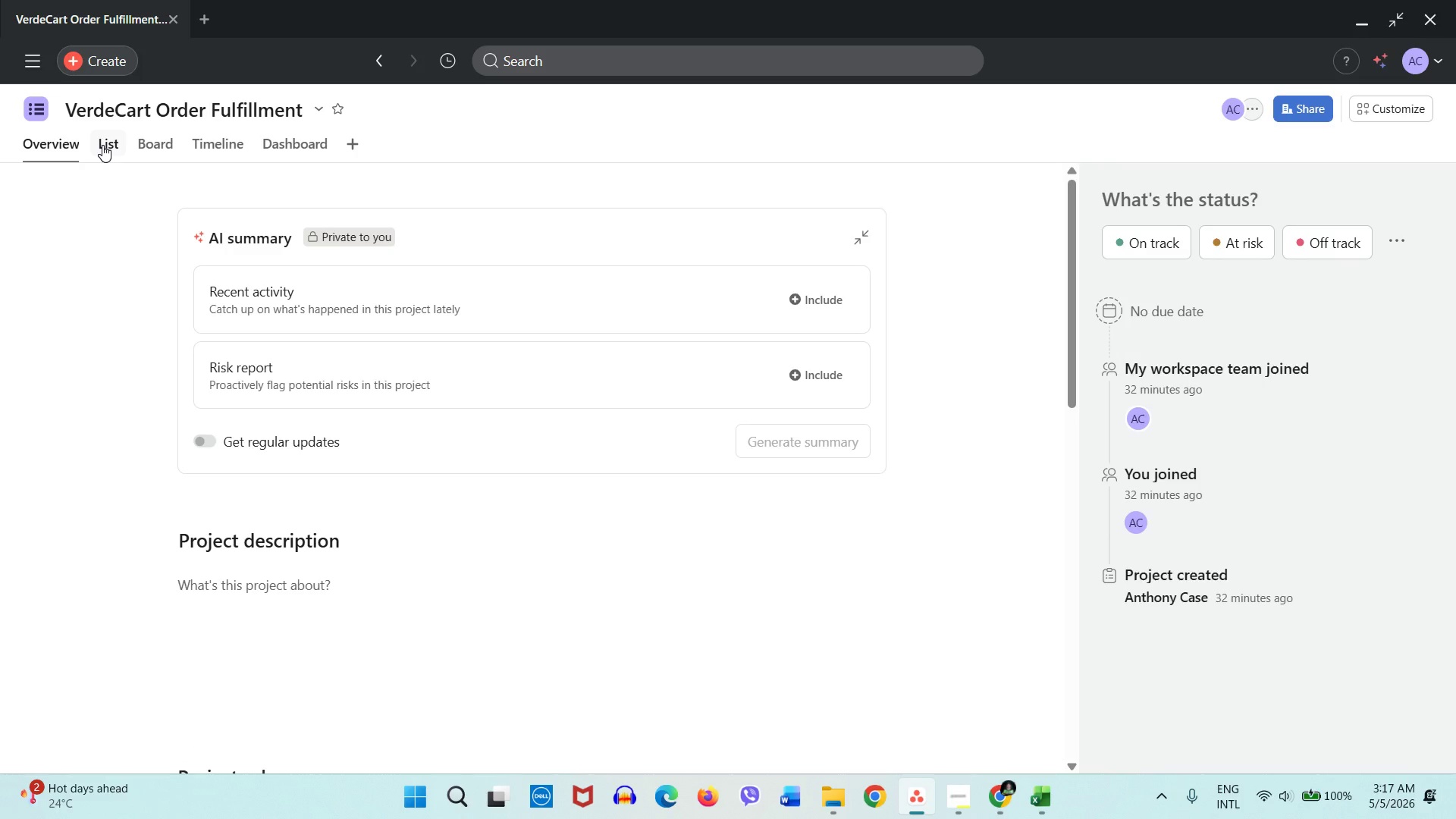 
left_click([102, 145])
 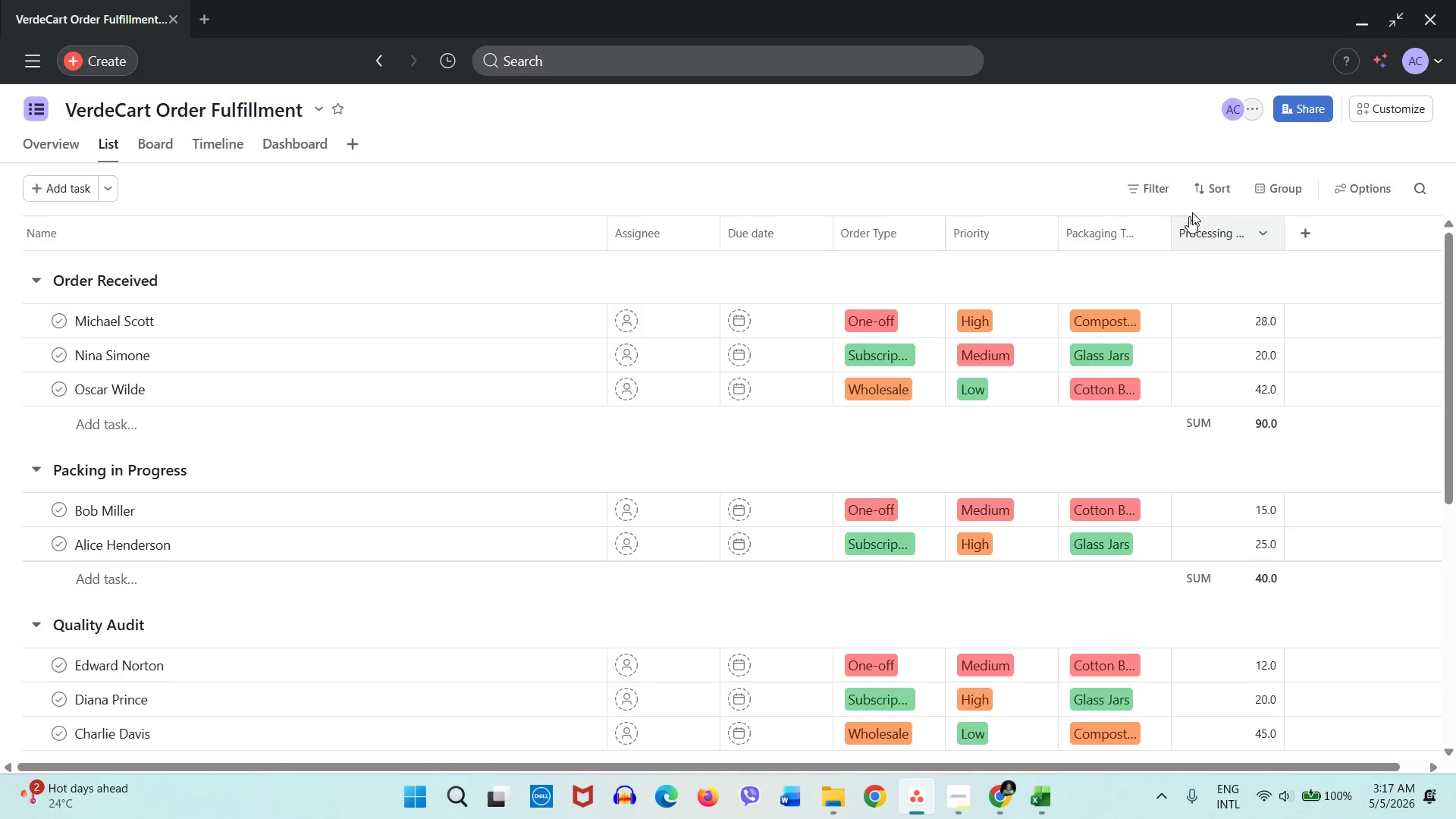 
left_click([1206, 191])
 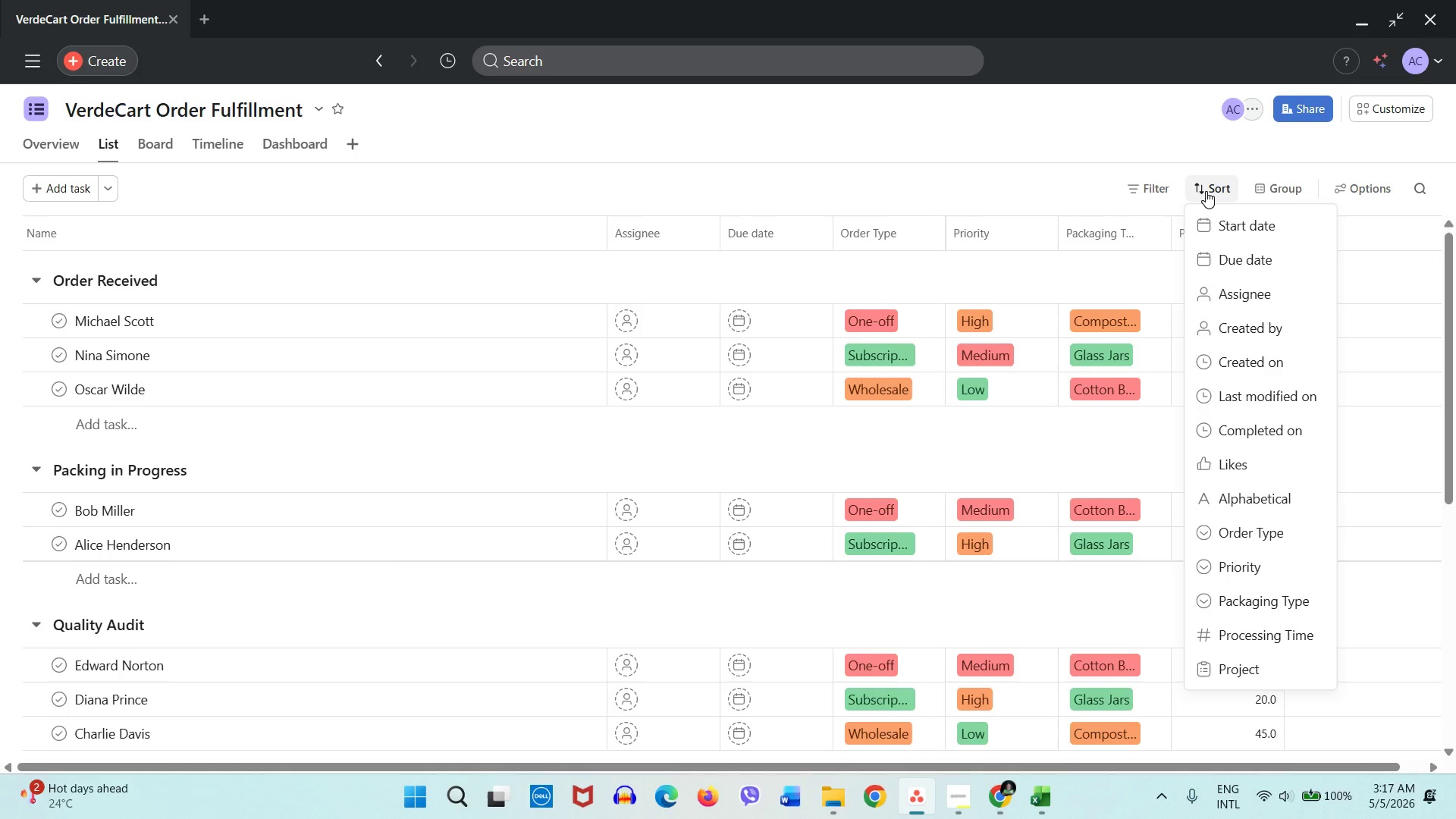 
left_click([1206, 191])
 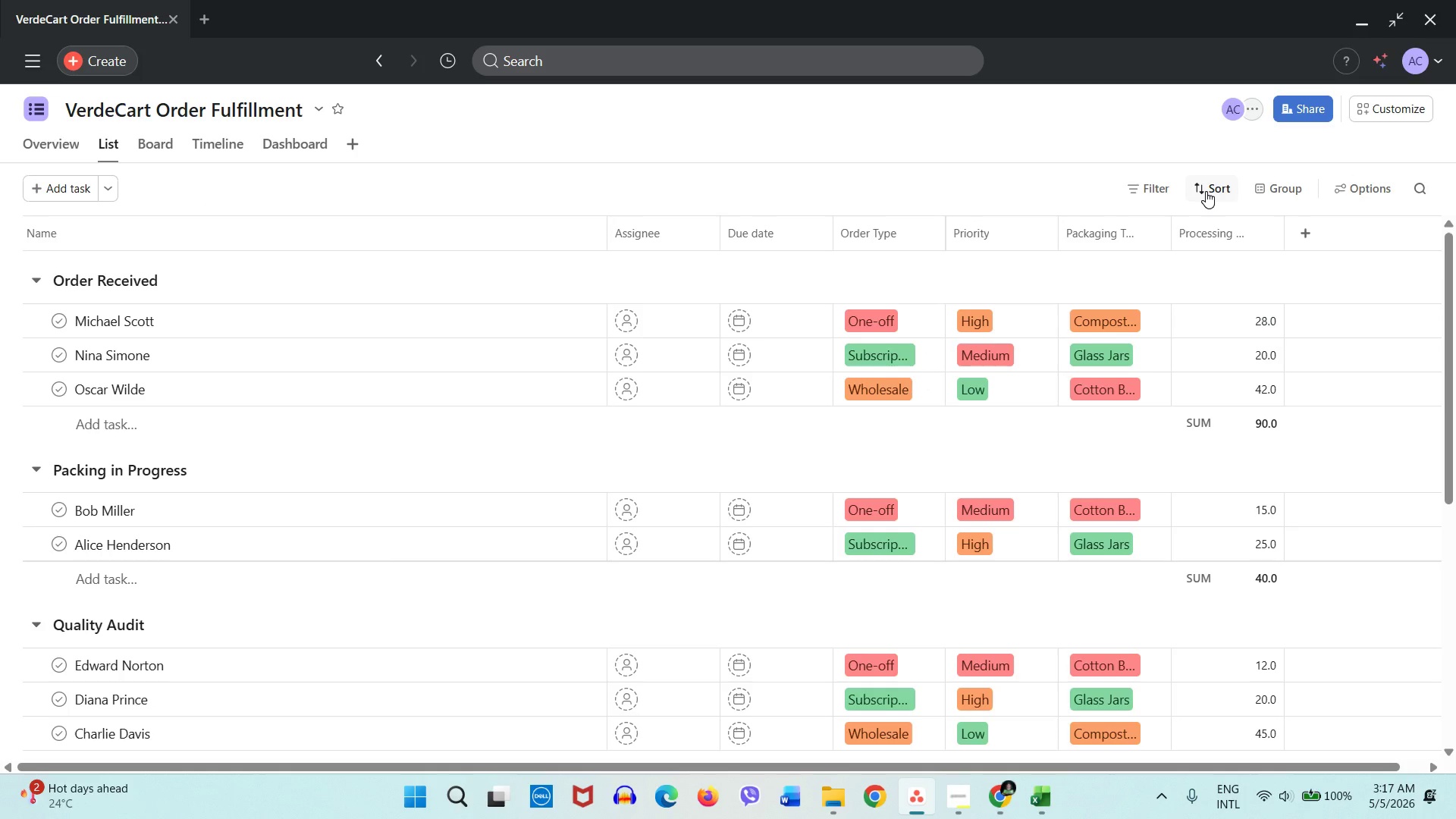 
left_click([1206, 191])
 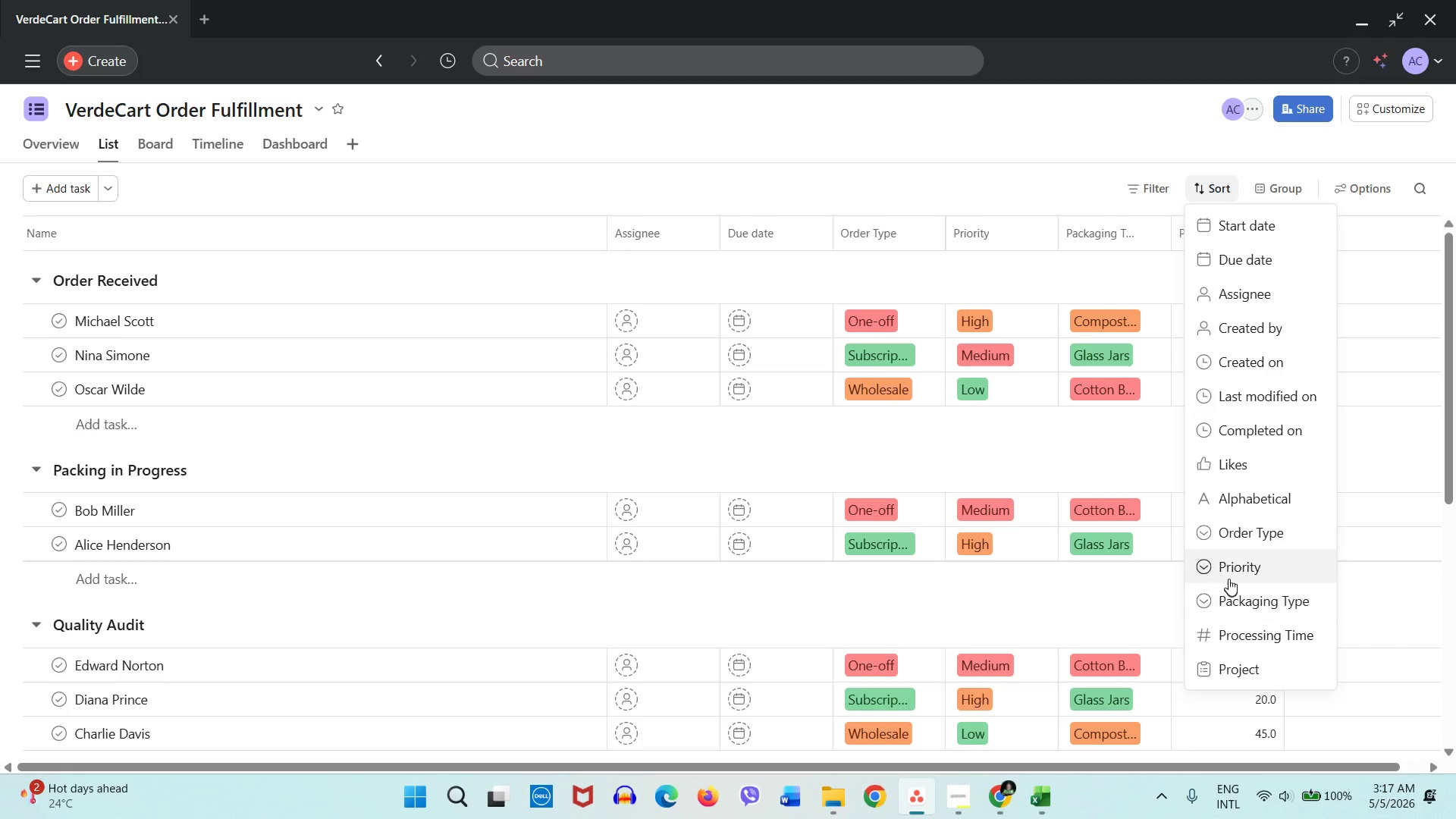 
left_click([1228, 579])
 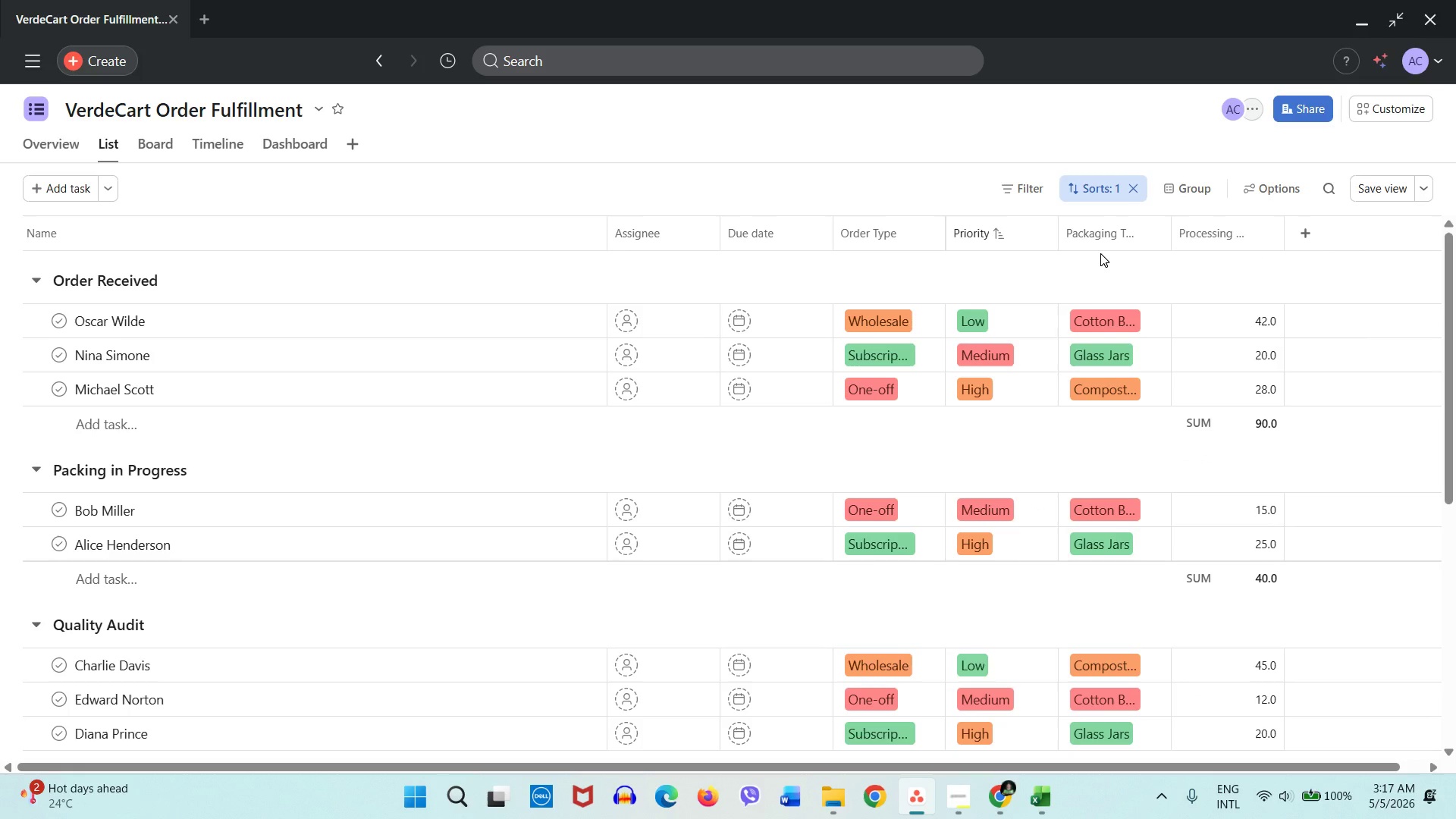 
wait(6.42)
 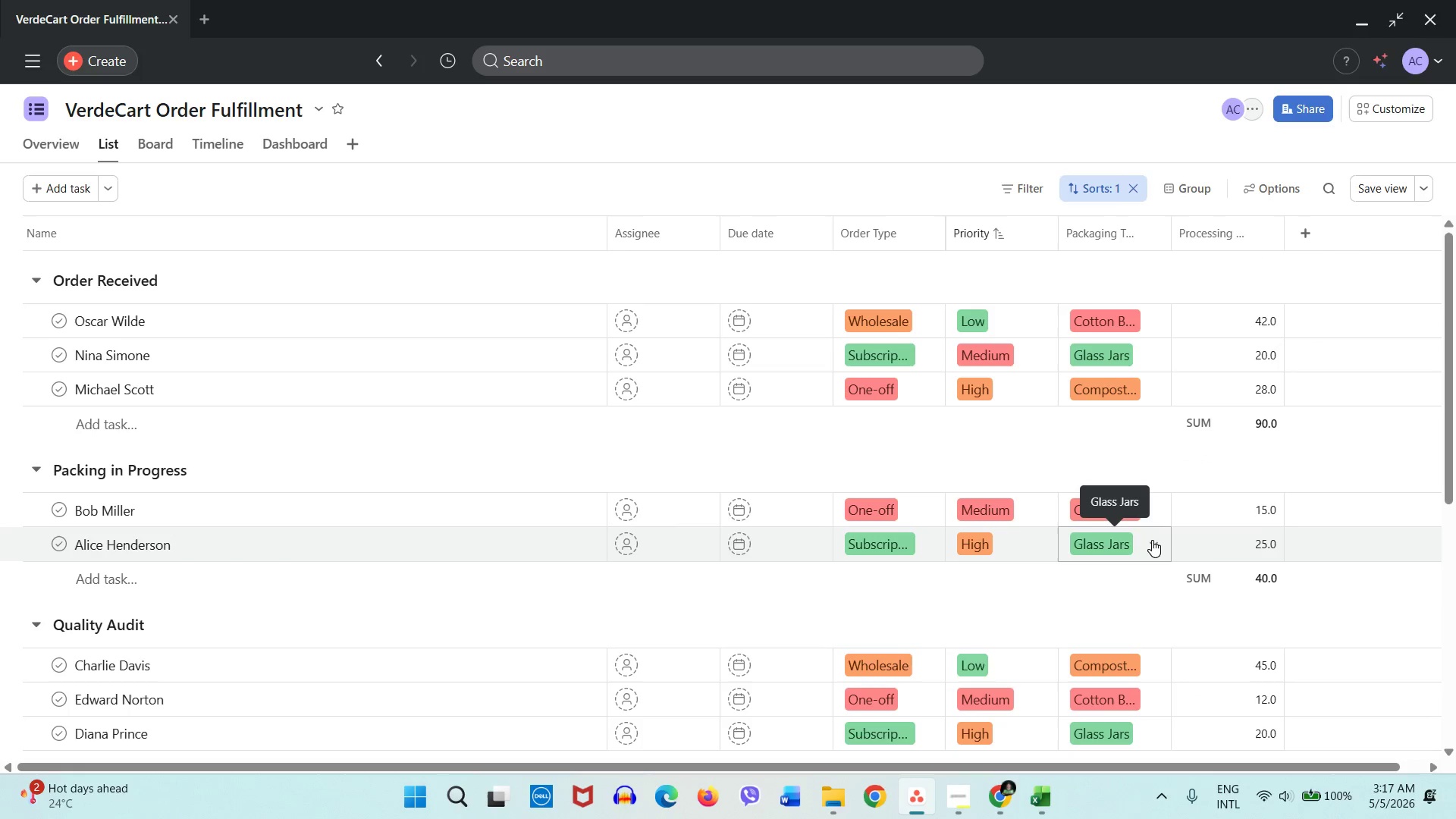 
left_click([1378, 187])
 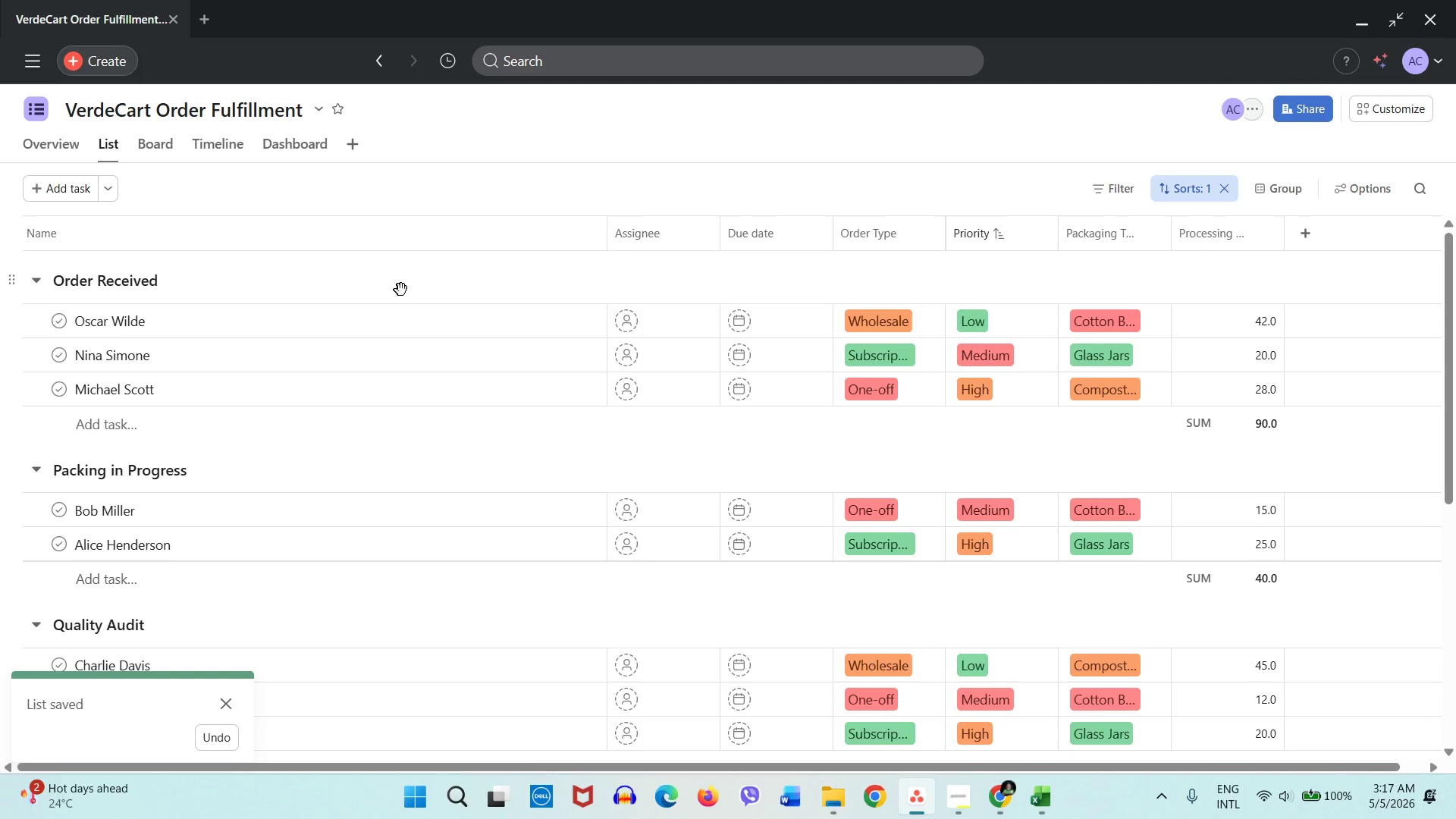 
left_click([430, 194])
 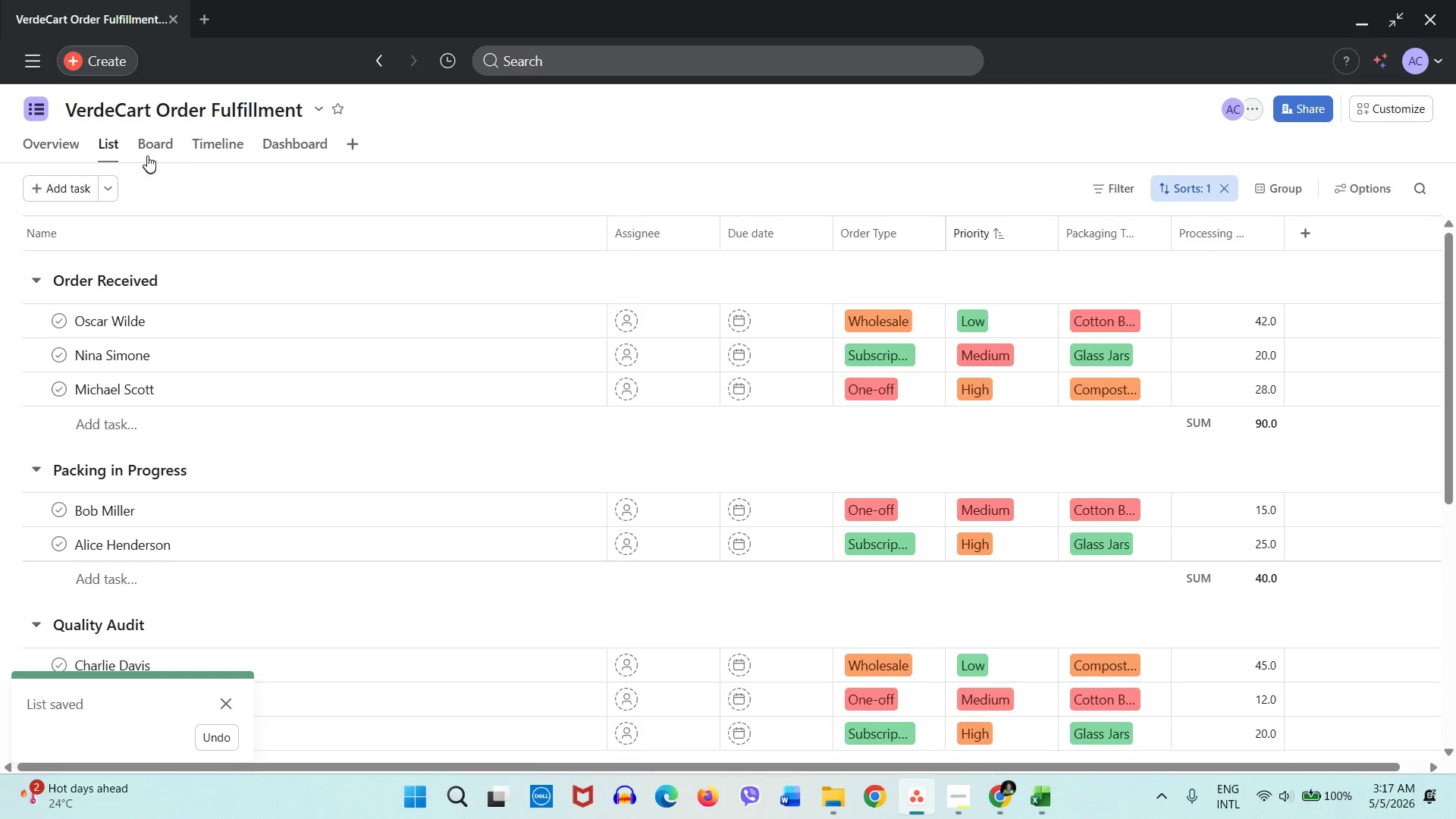 
left_click([145, 155])
 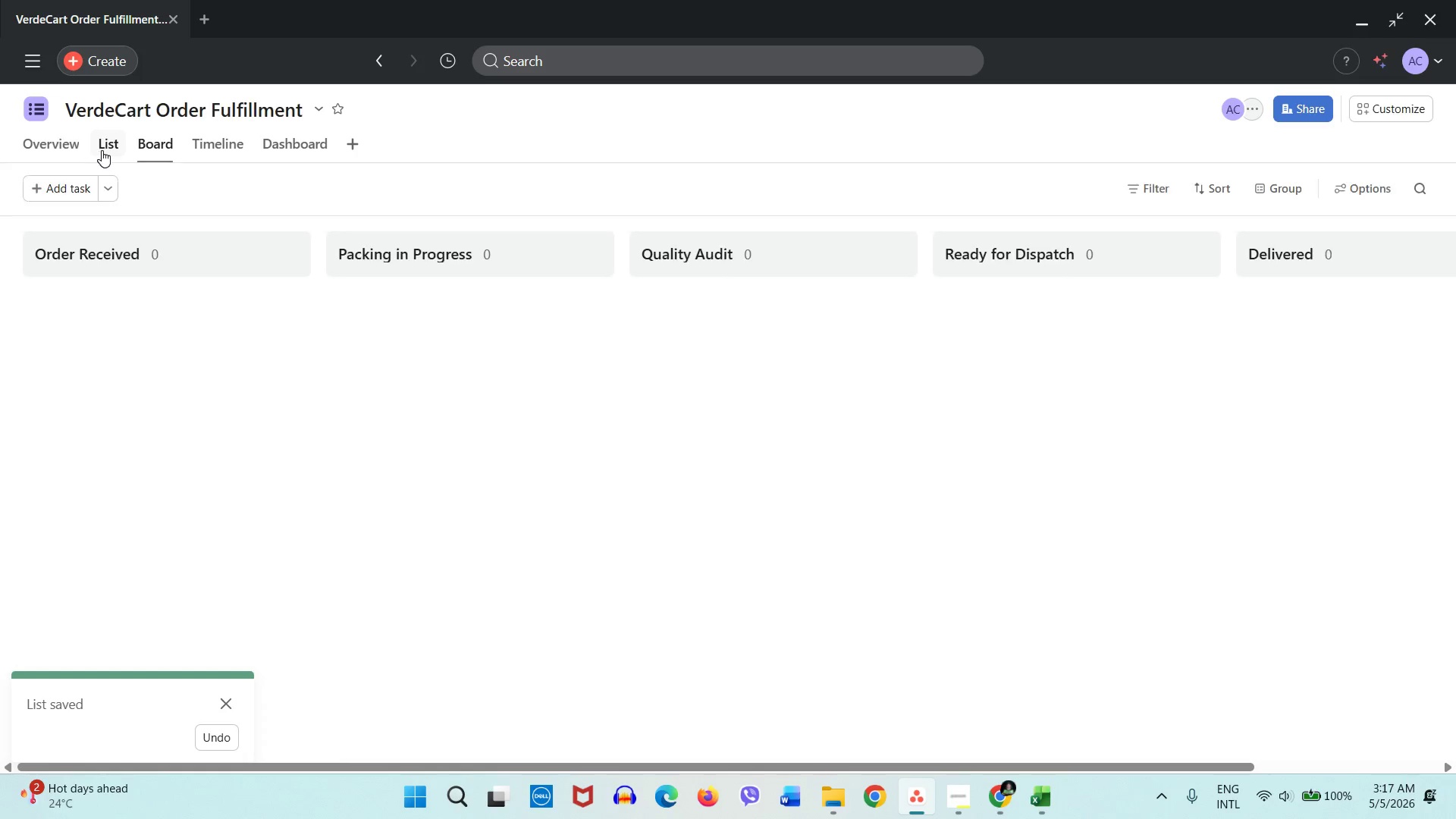 
left_click([102, 150])
 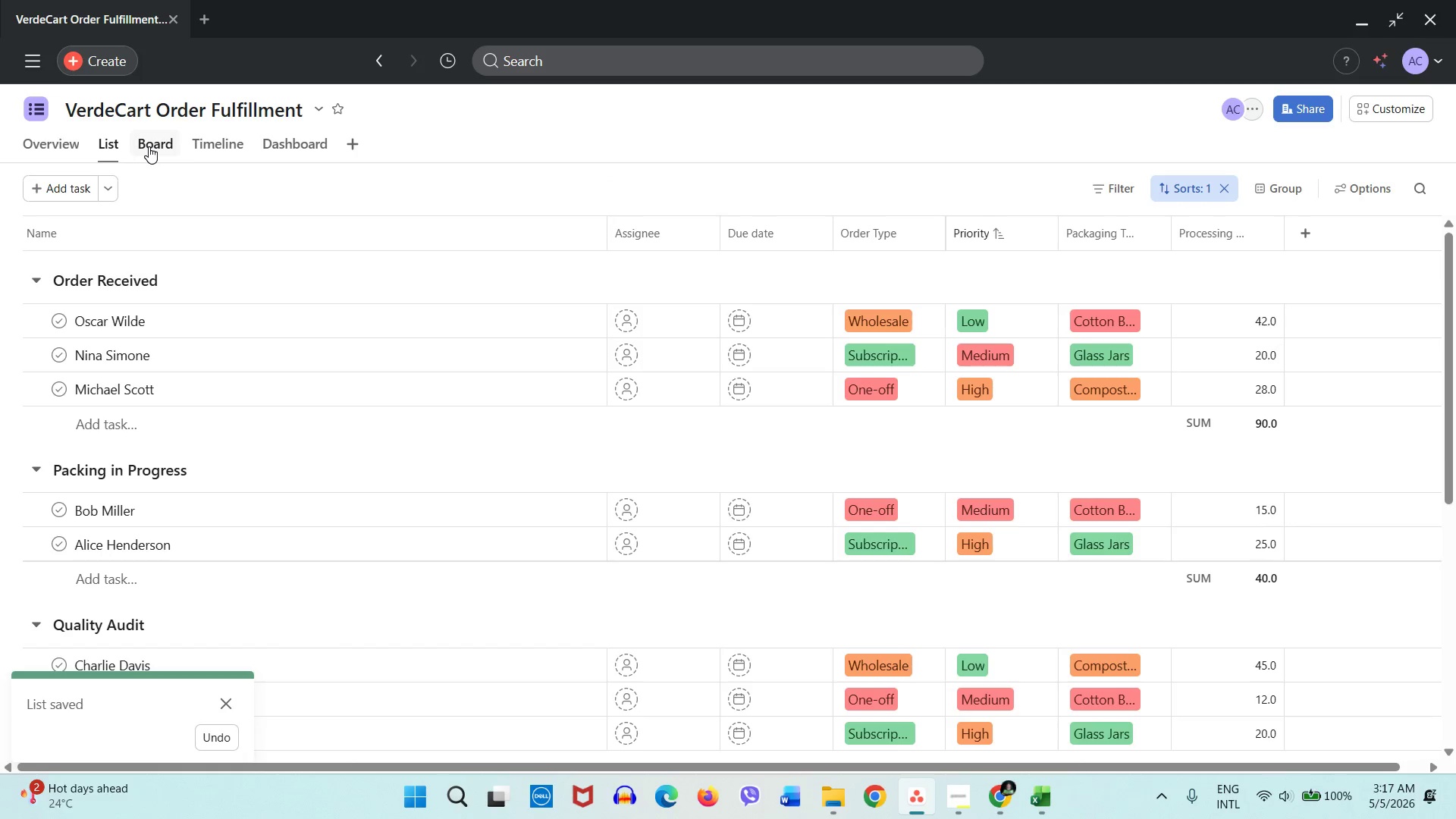 
left_click([149, 146])
 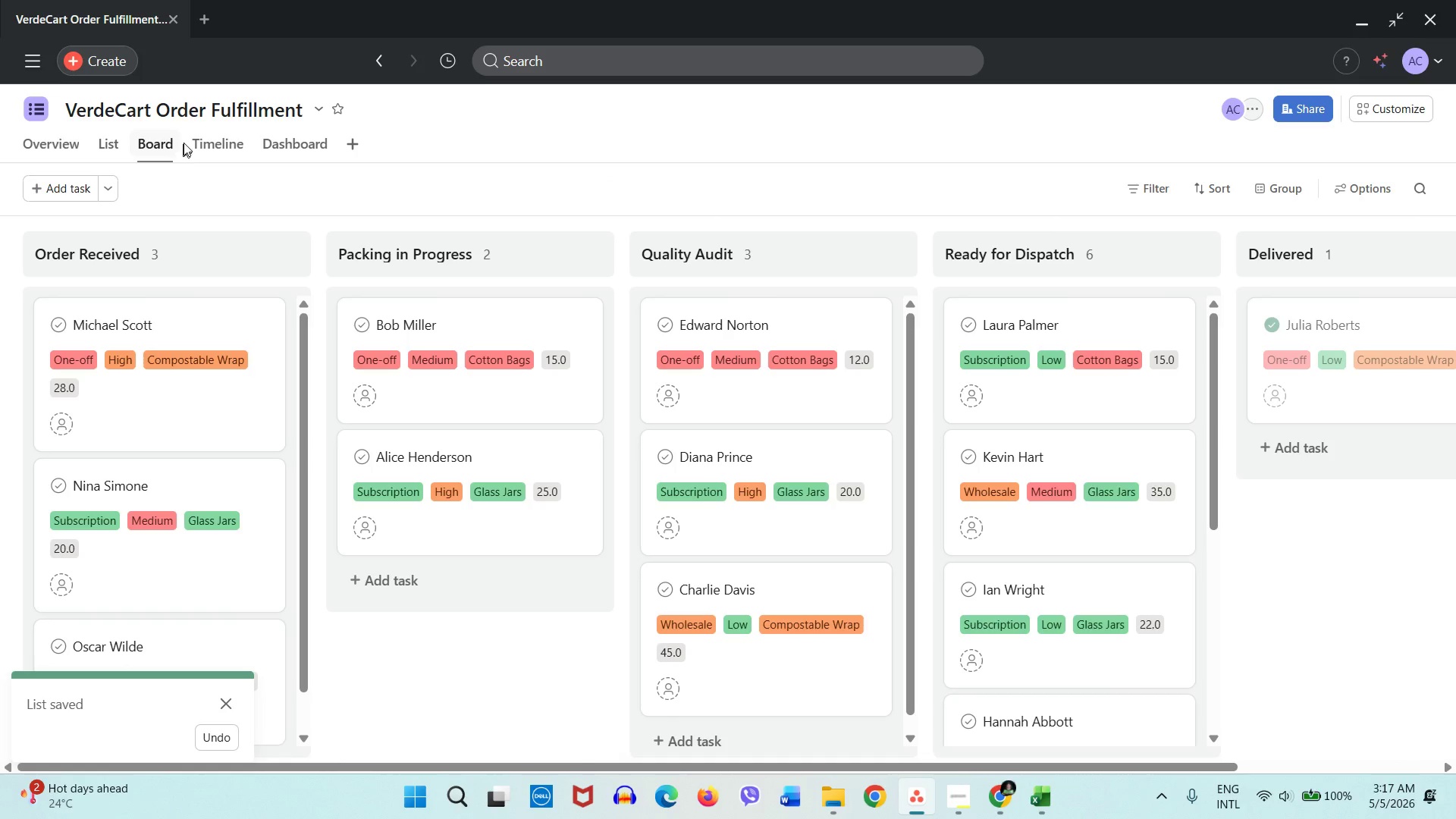 
left_click([201, 136])
 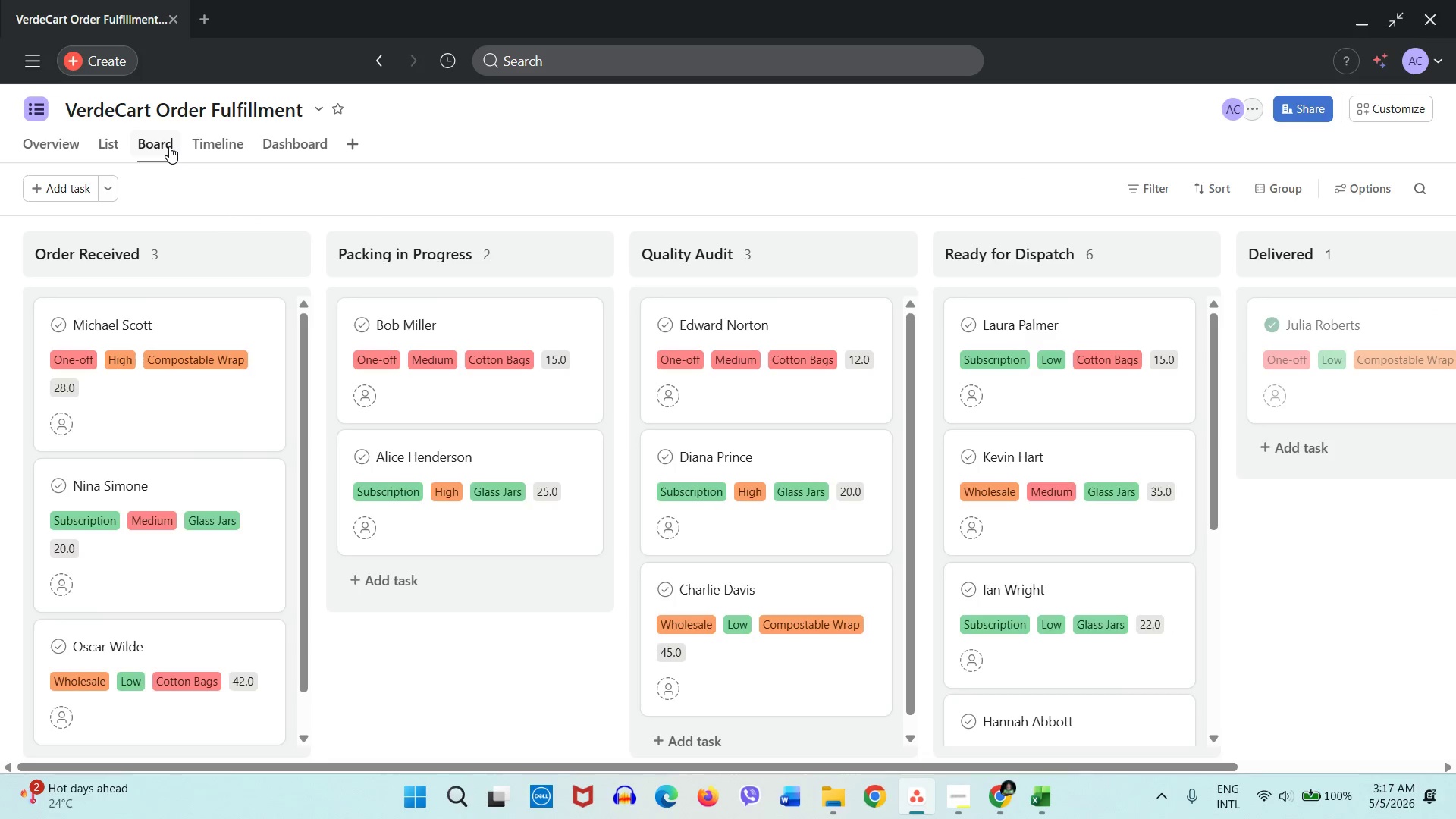 
scroll: coordinate [207, 414], scroll_direction: none, amount: 0.0
 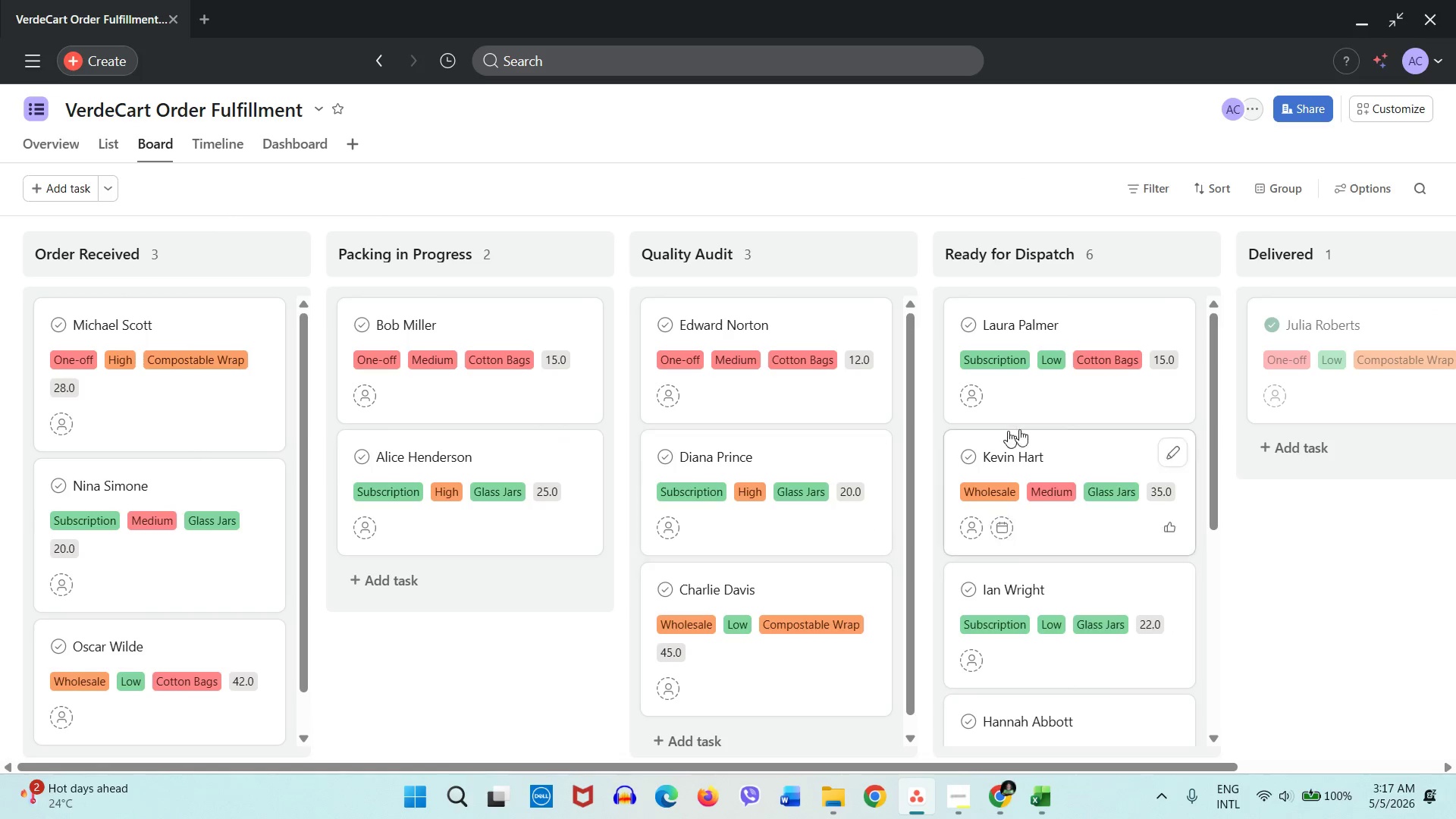 
scroll: coordinate [1067, 425], scroll_direction: up, amount: 1.0
 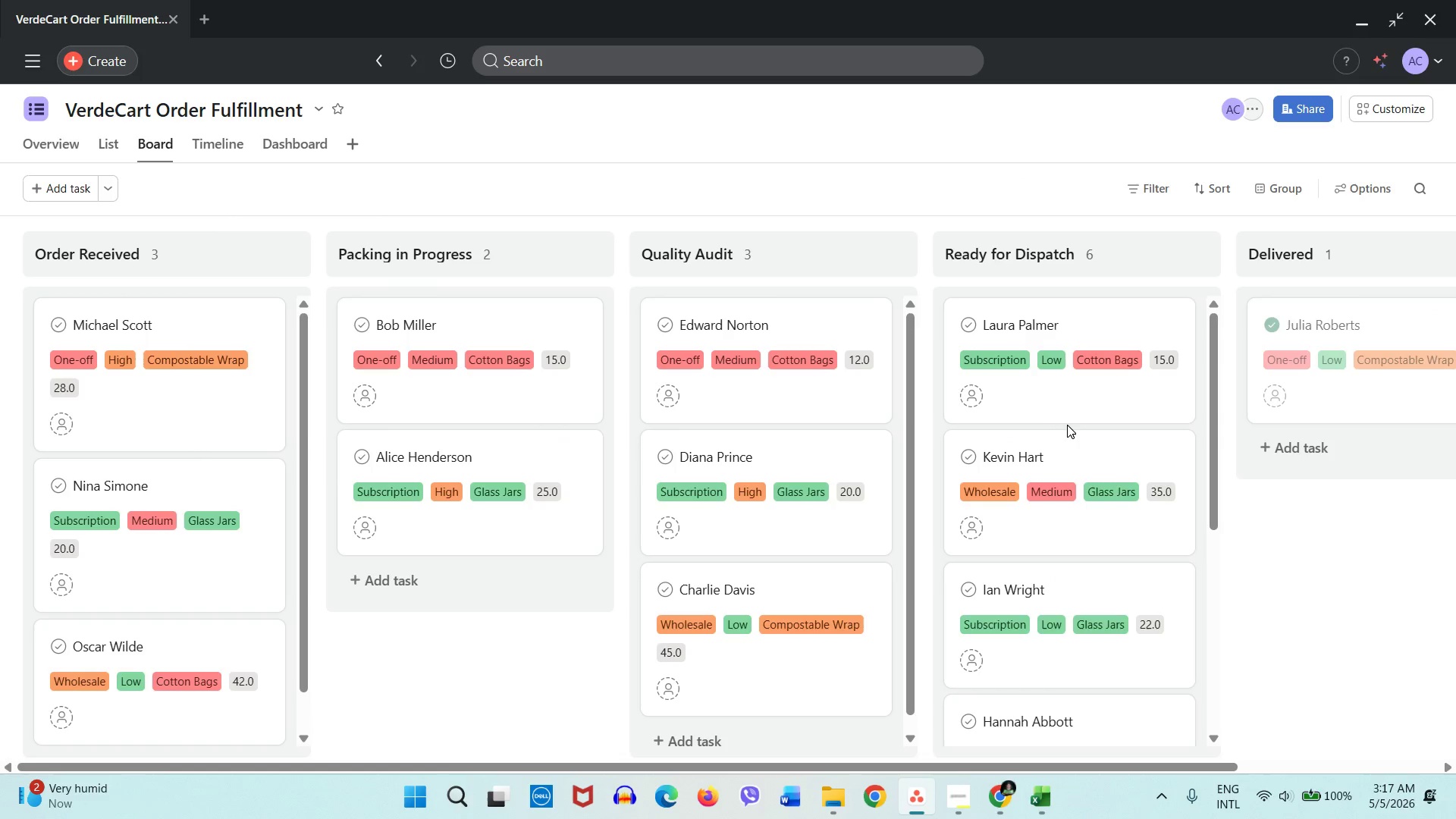 
left_click_drag(start_coordinate=[817, 393], to_coordinate=[1355, 350])
 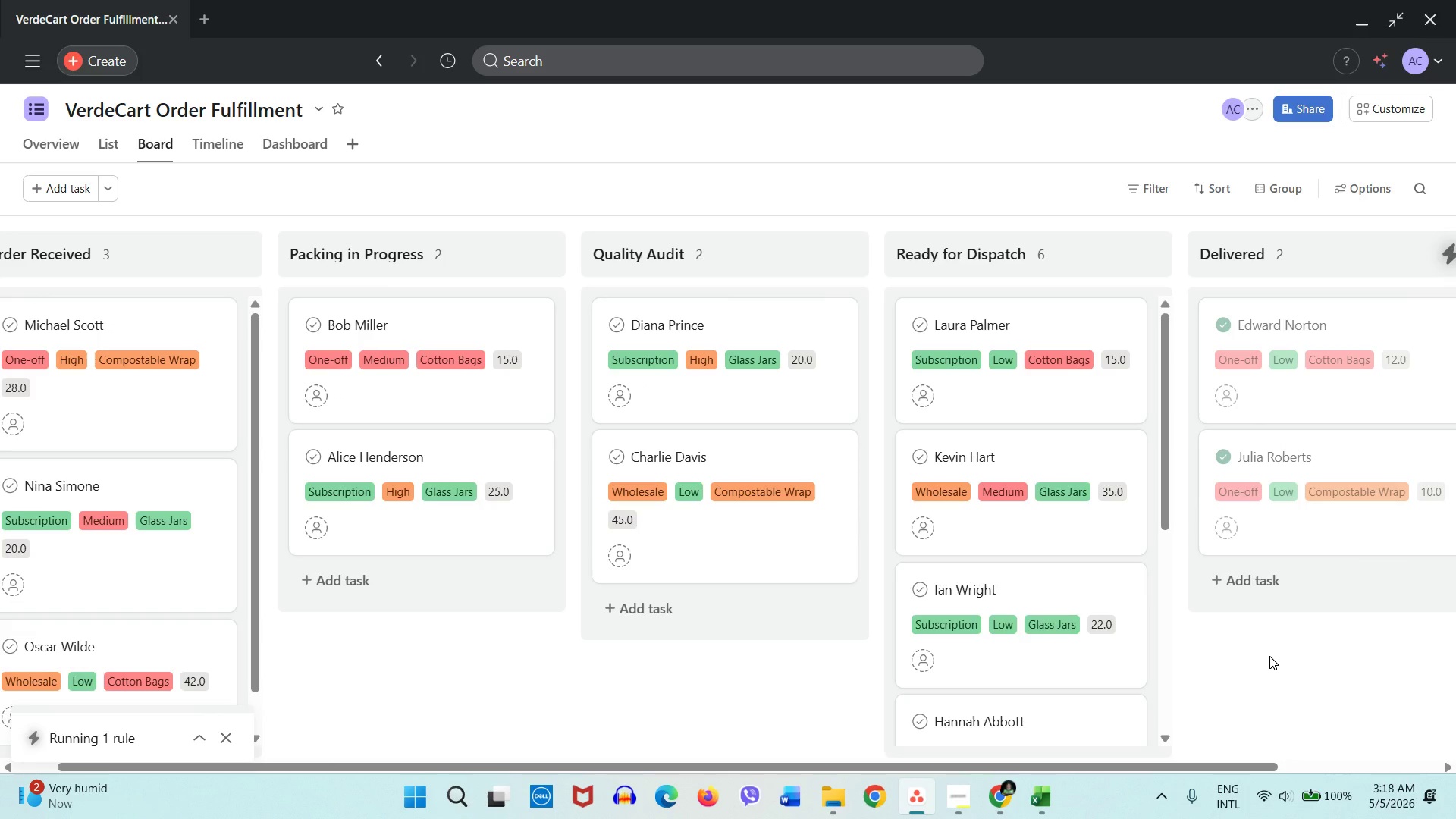 
wait(10.17)
 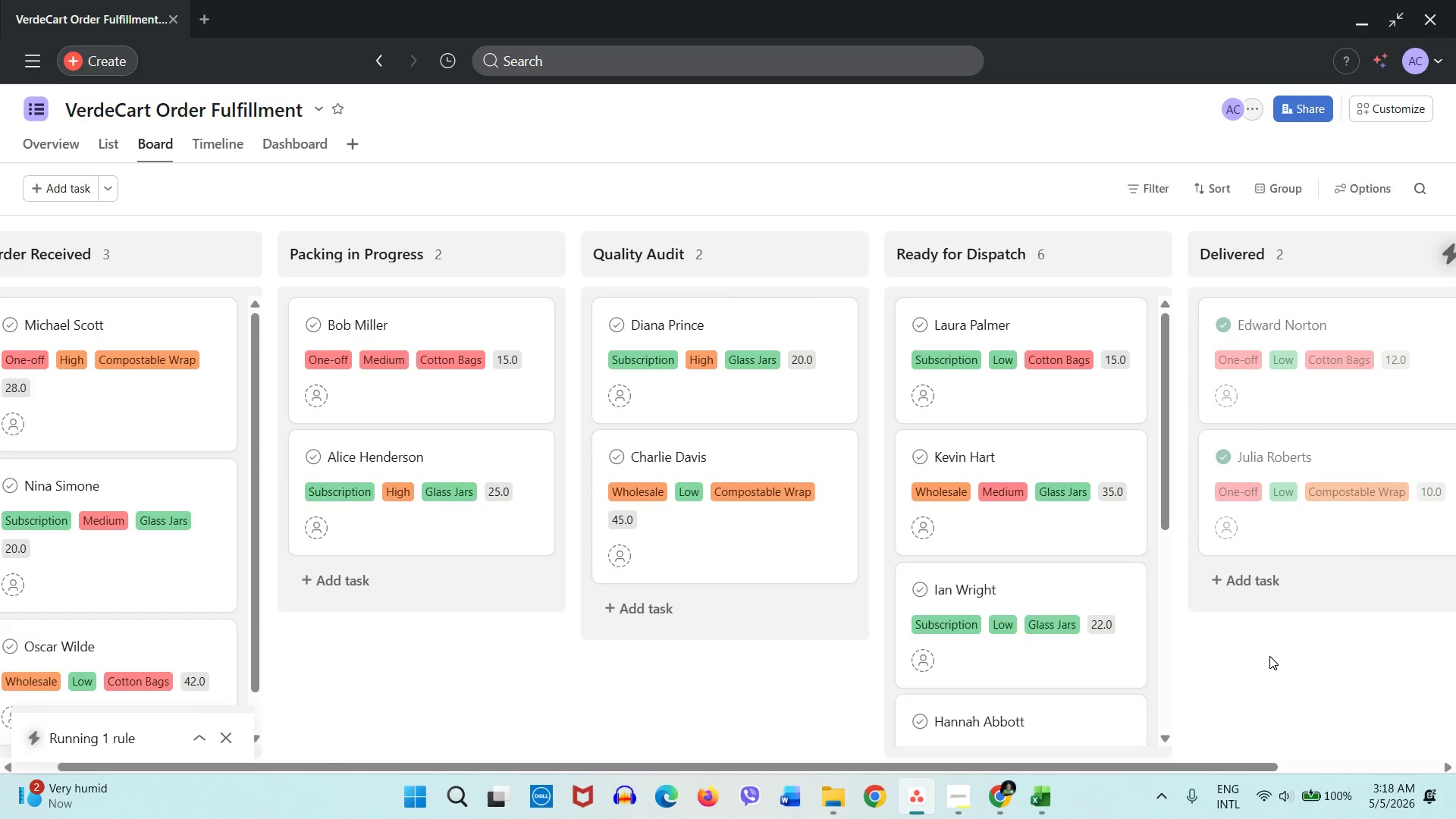 
left_click([964, 783])